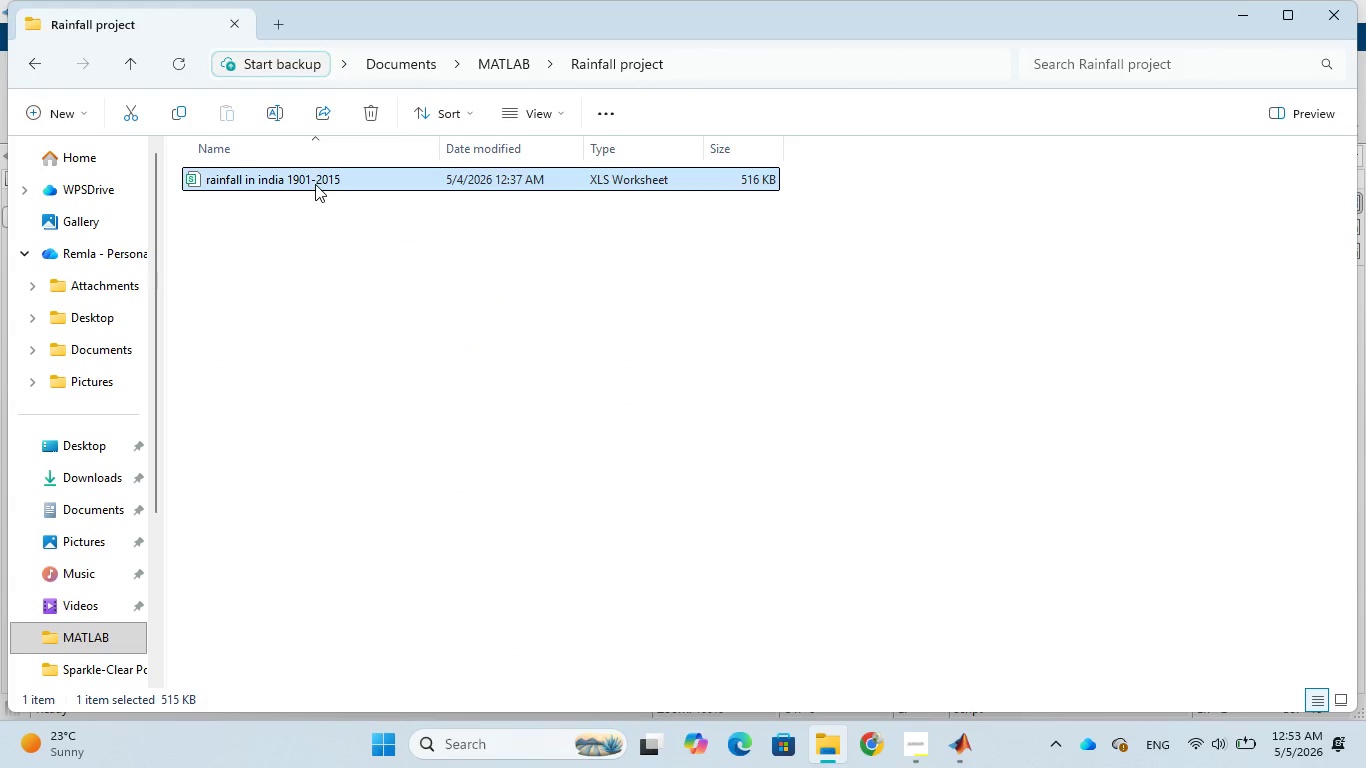 
right_click([315, 184])
 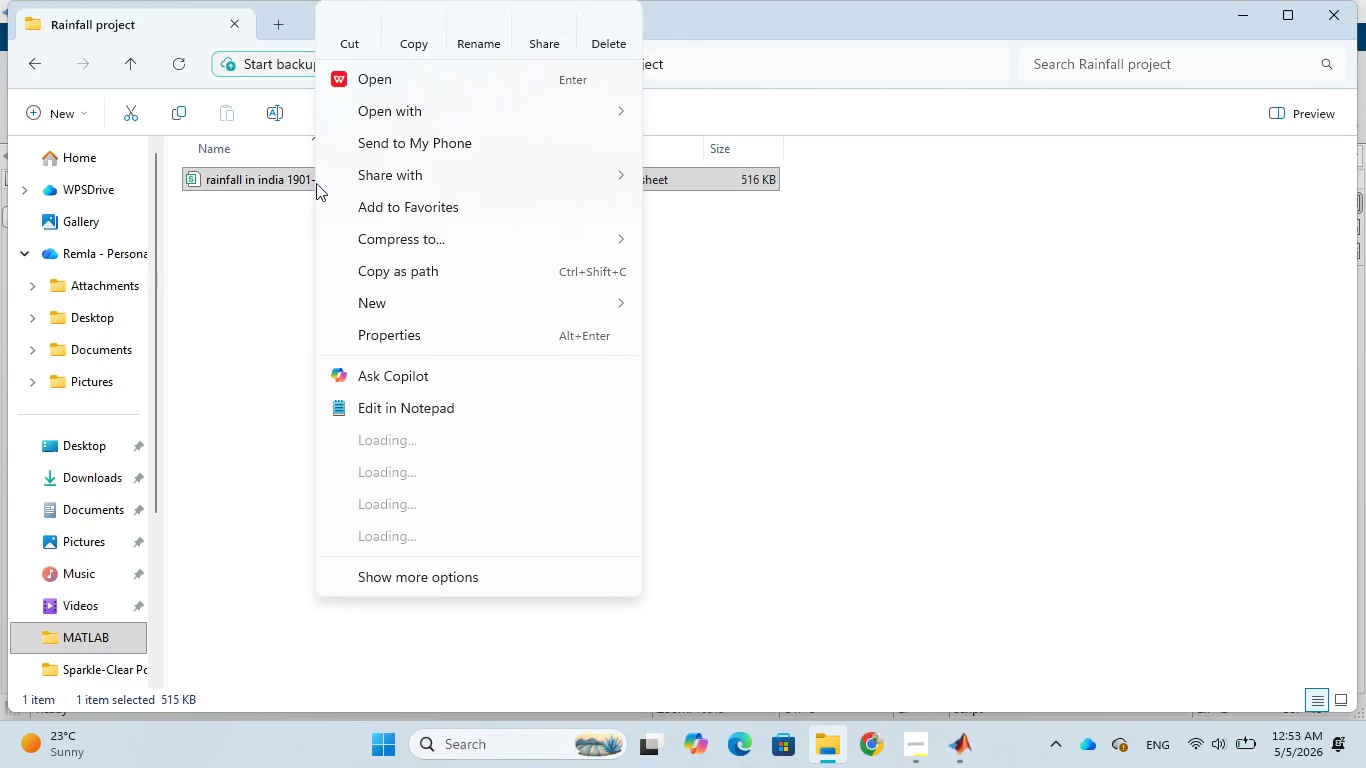 
left_click([421, 269])
 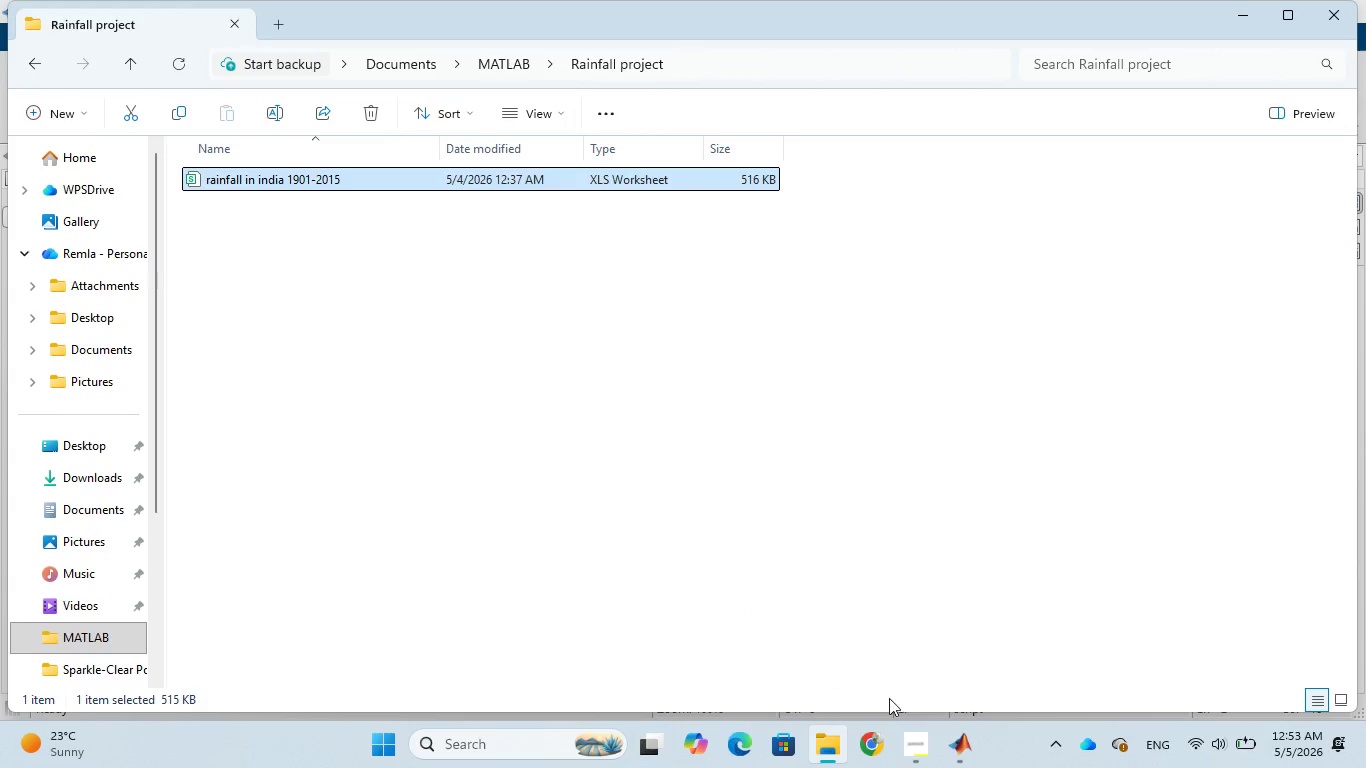 
left_click([977, 739])
 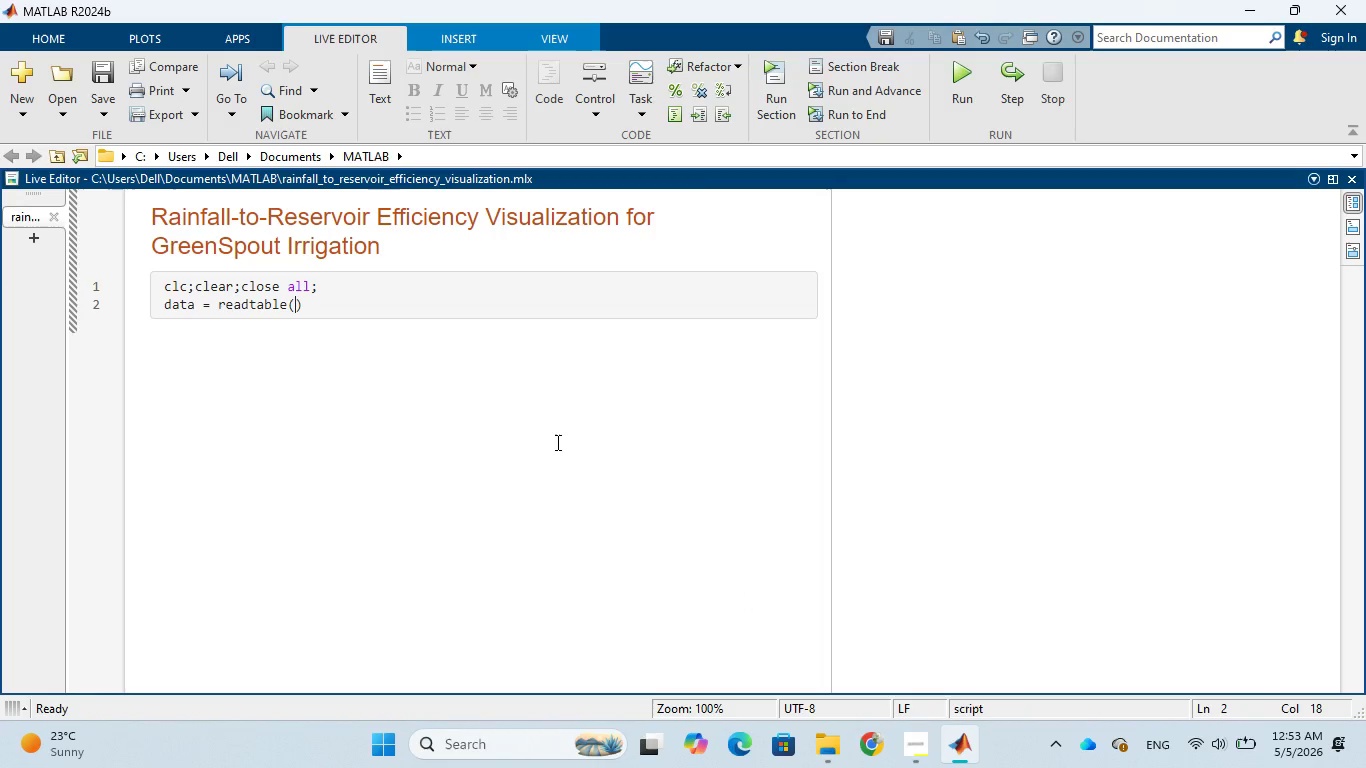 
key(Control+V)
 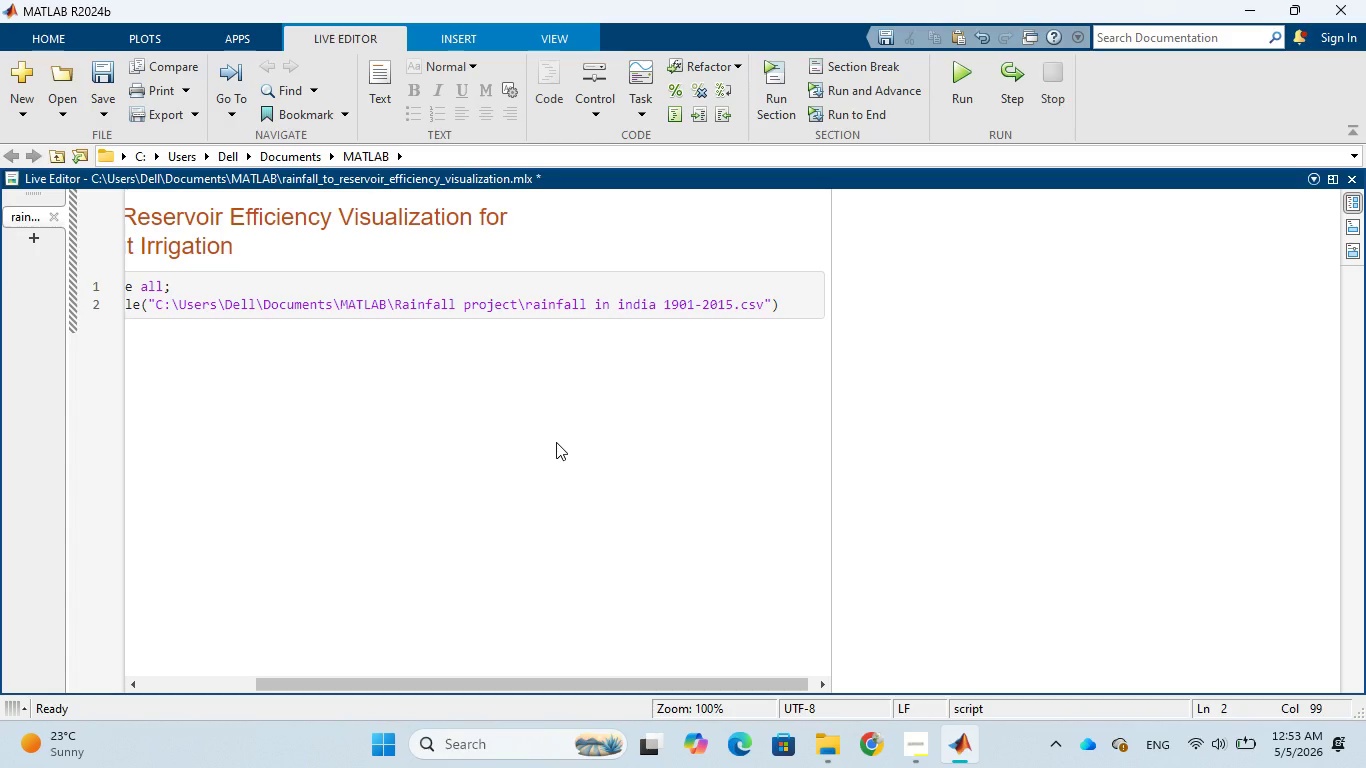 
key(Comma)
 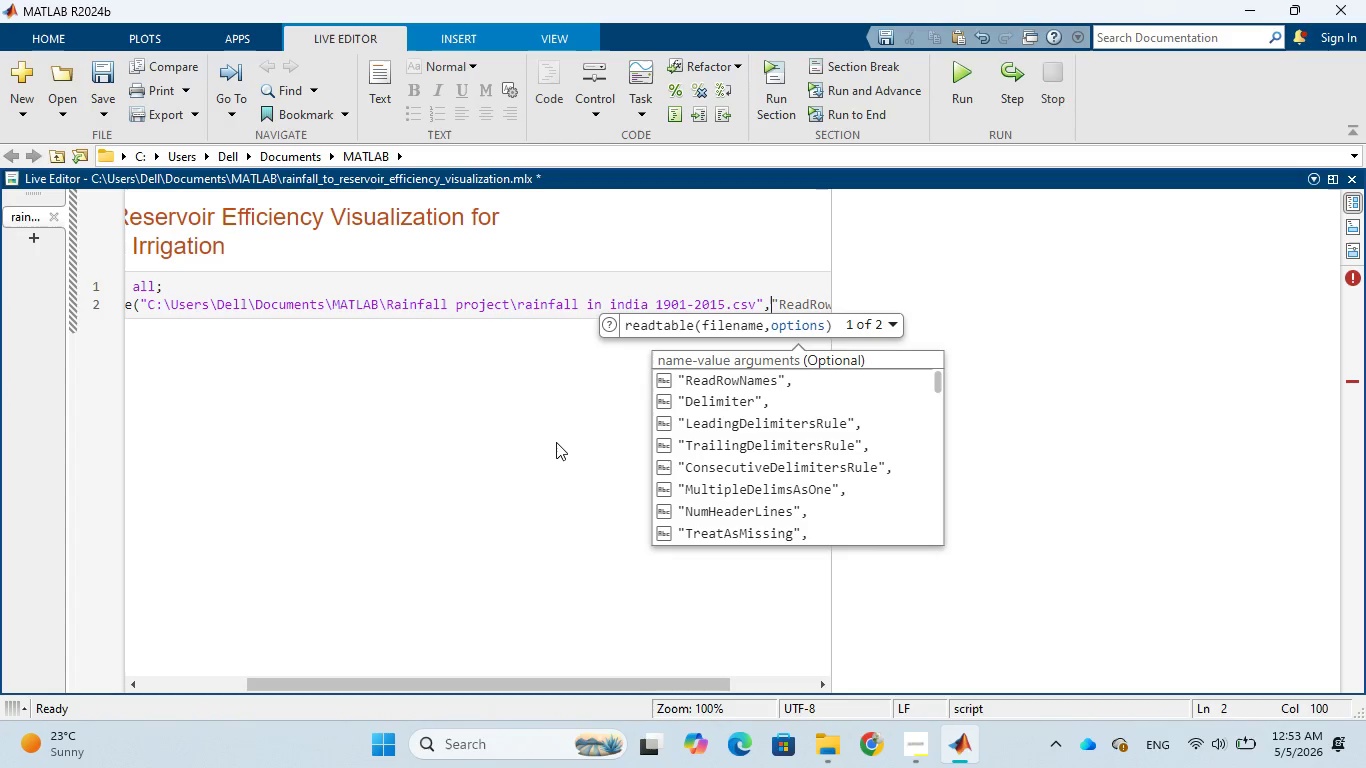 
wait(5.53)
 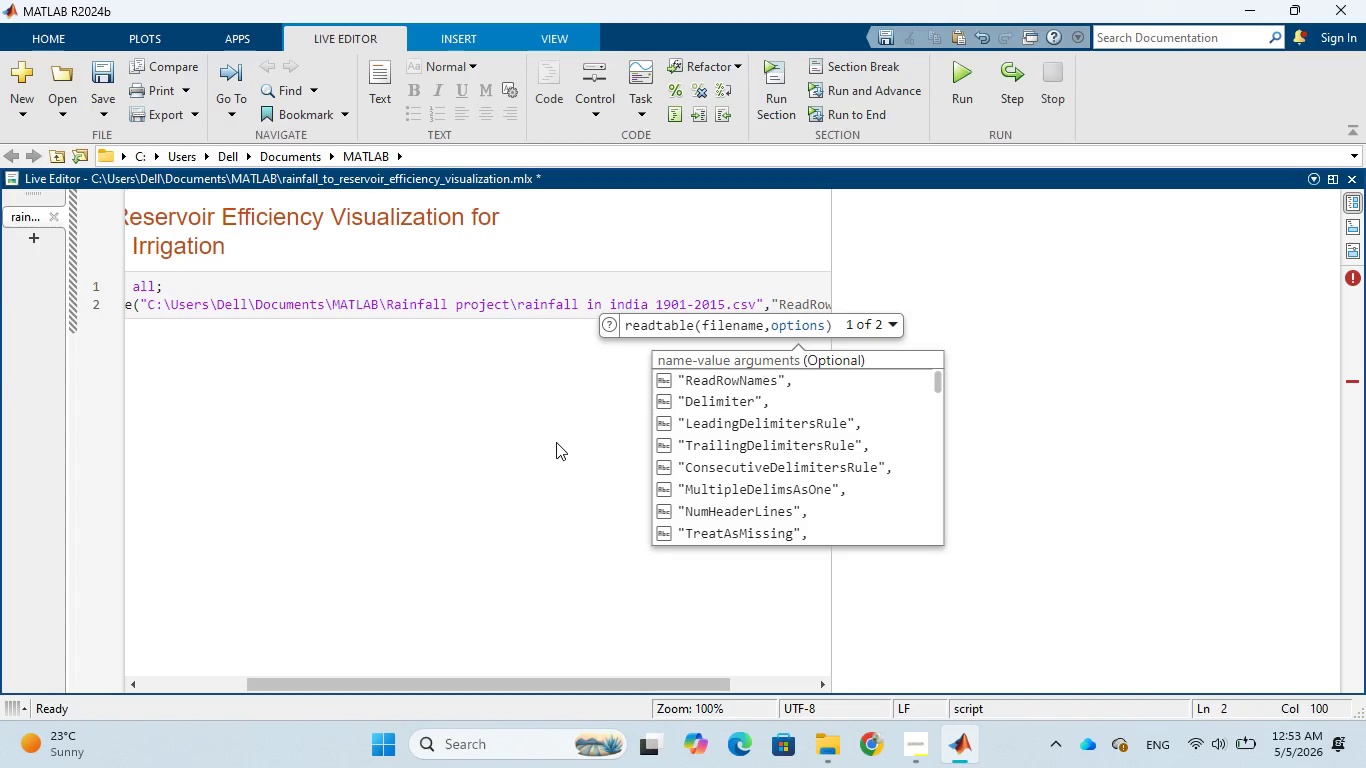 
type(va)
 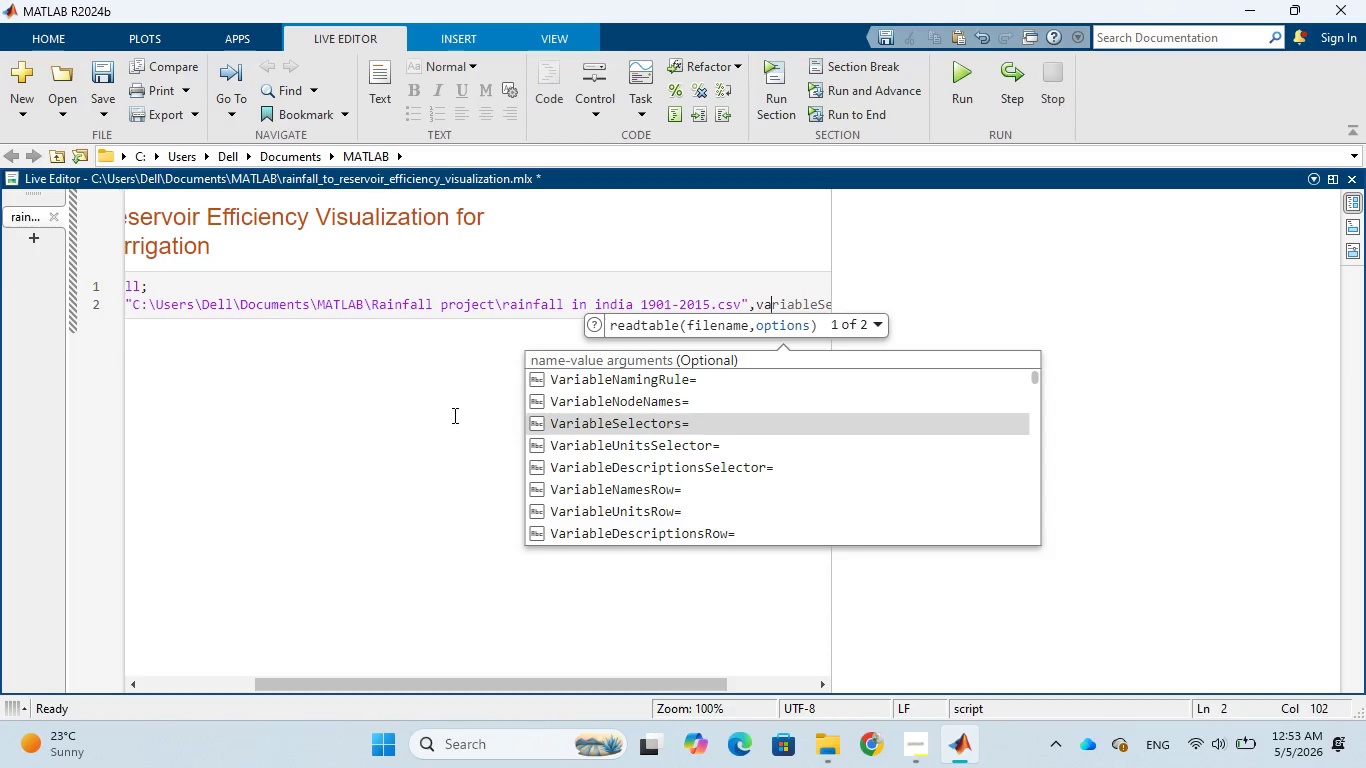 
left_click([615, 383])
 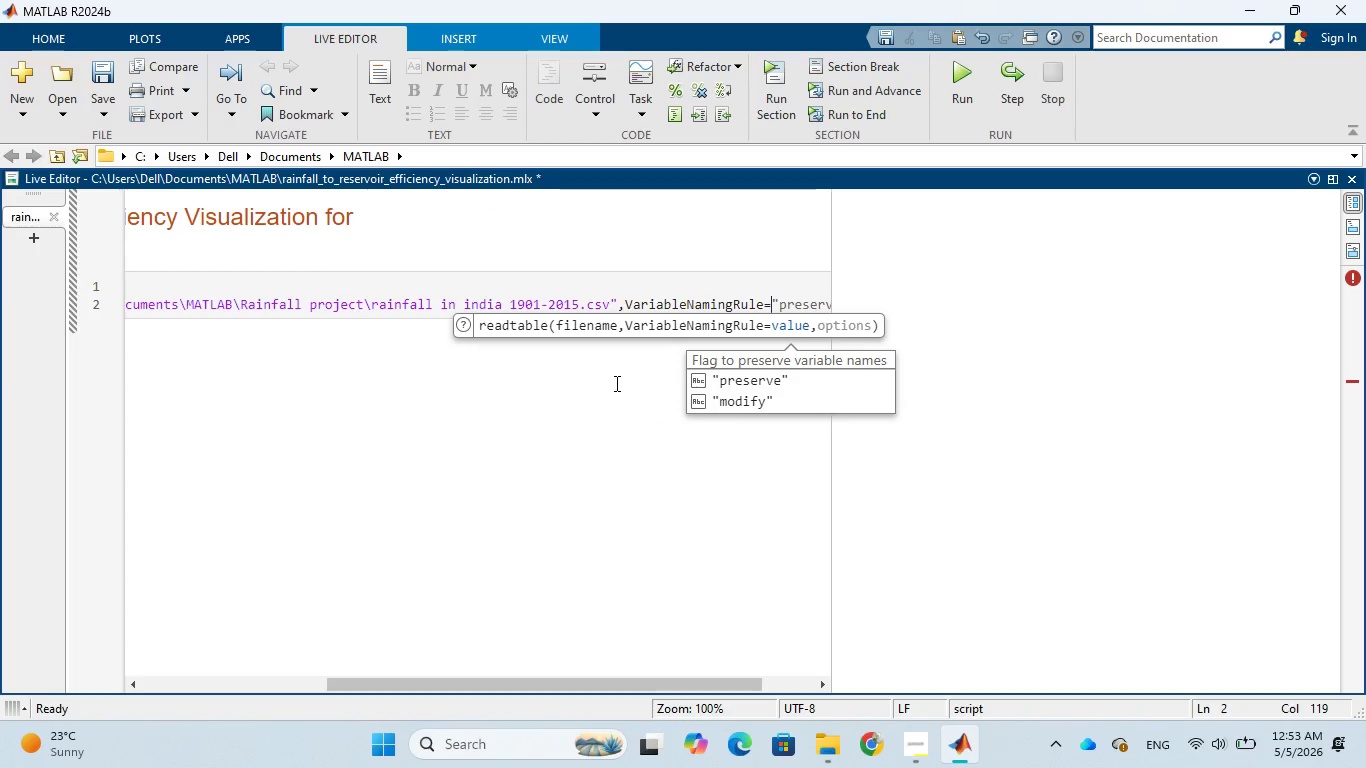 
wait(11.75)
 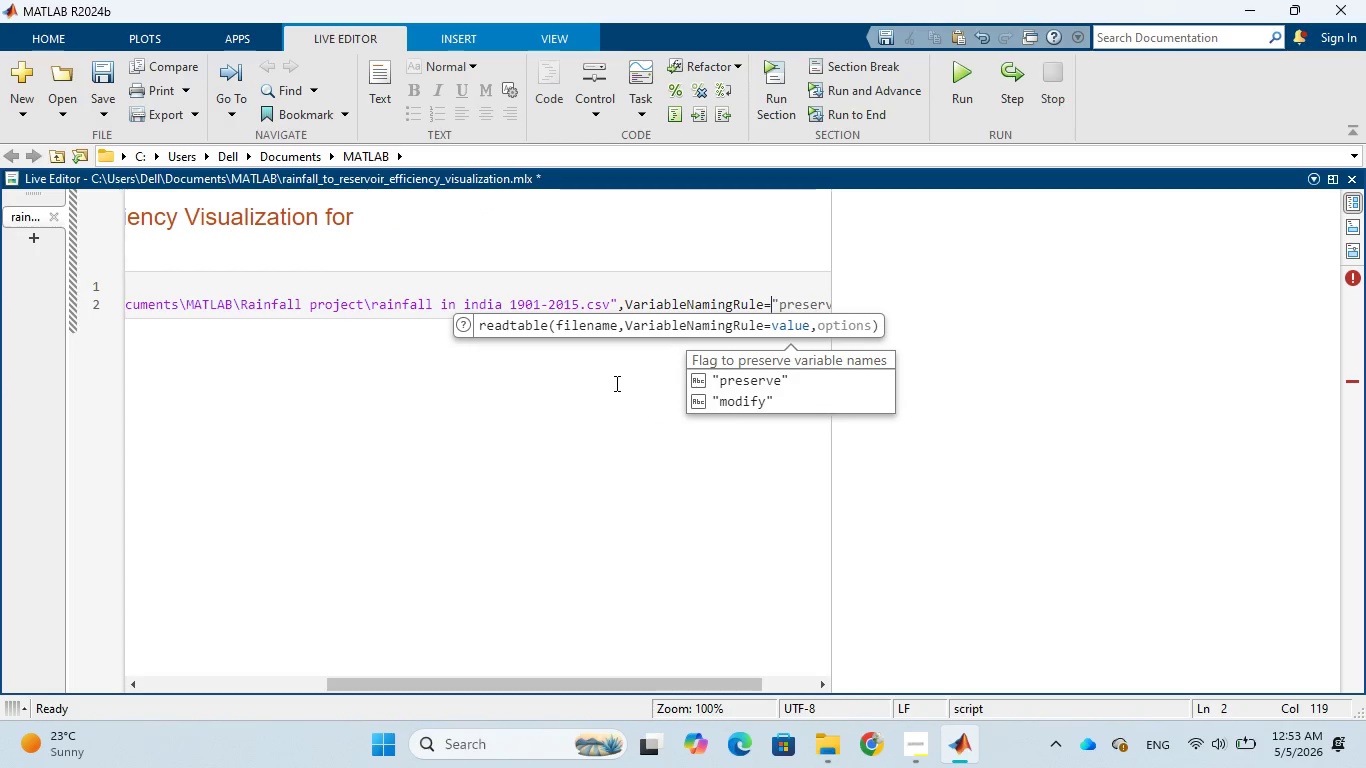 
key(Tab)
 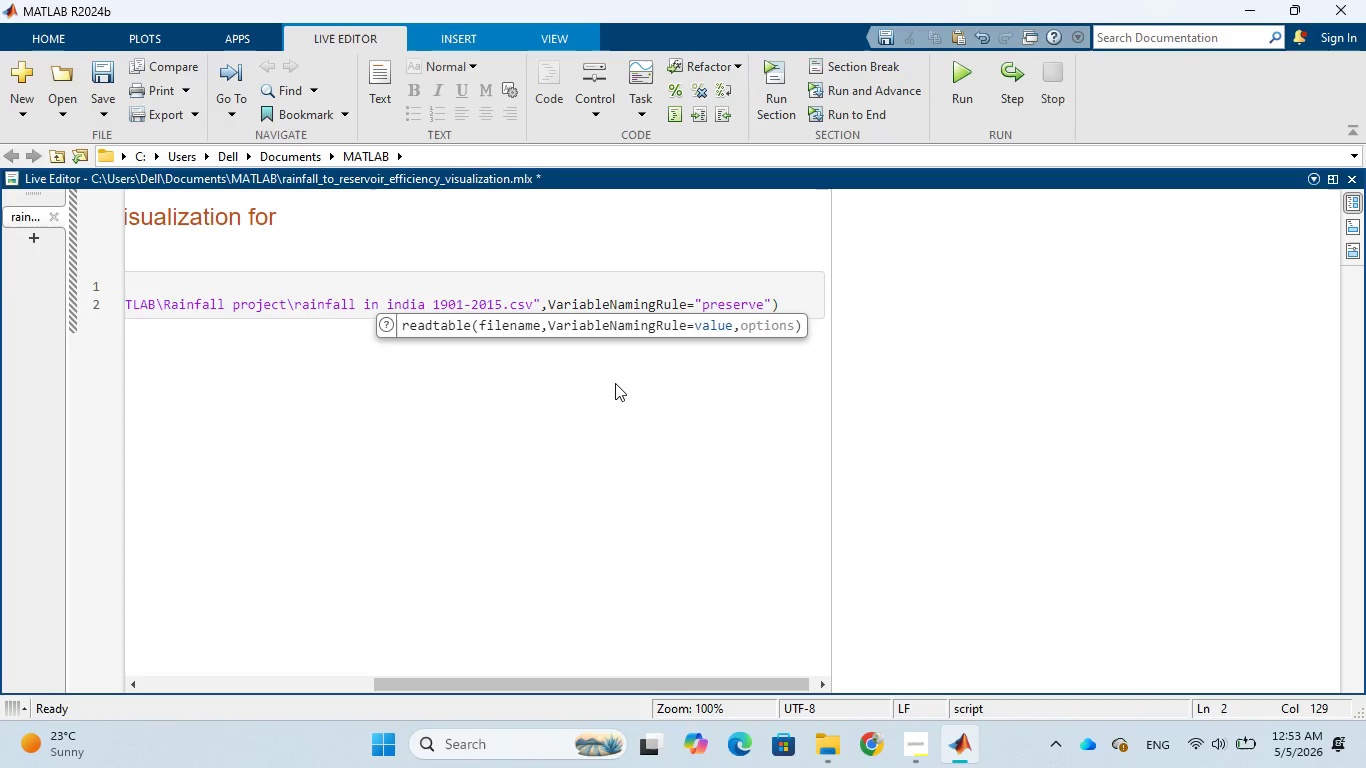 
wait(7.92)
 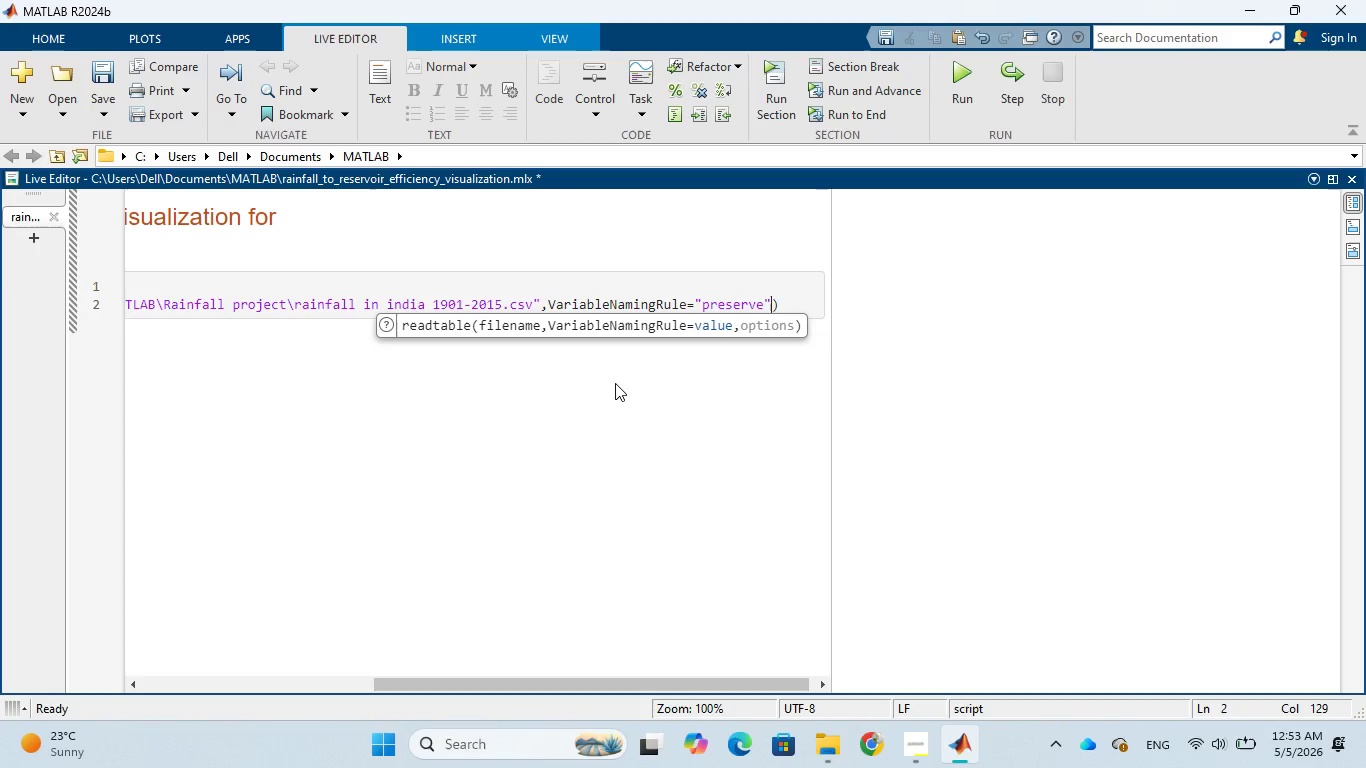 
left_click([797, 305])
 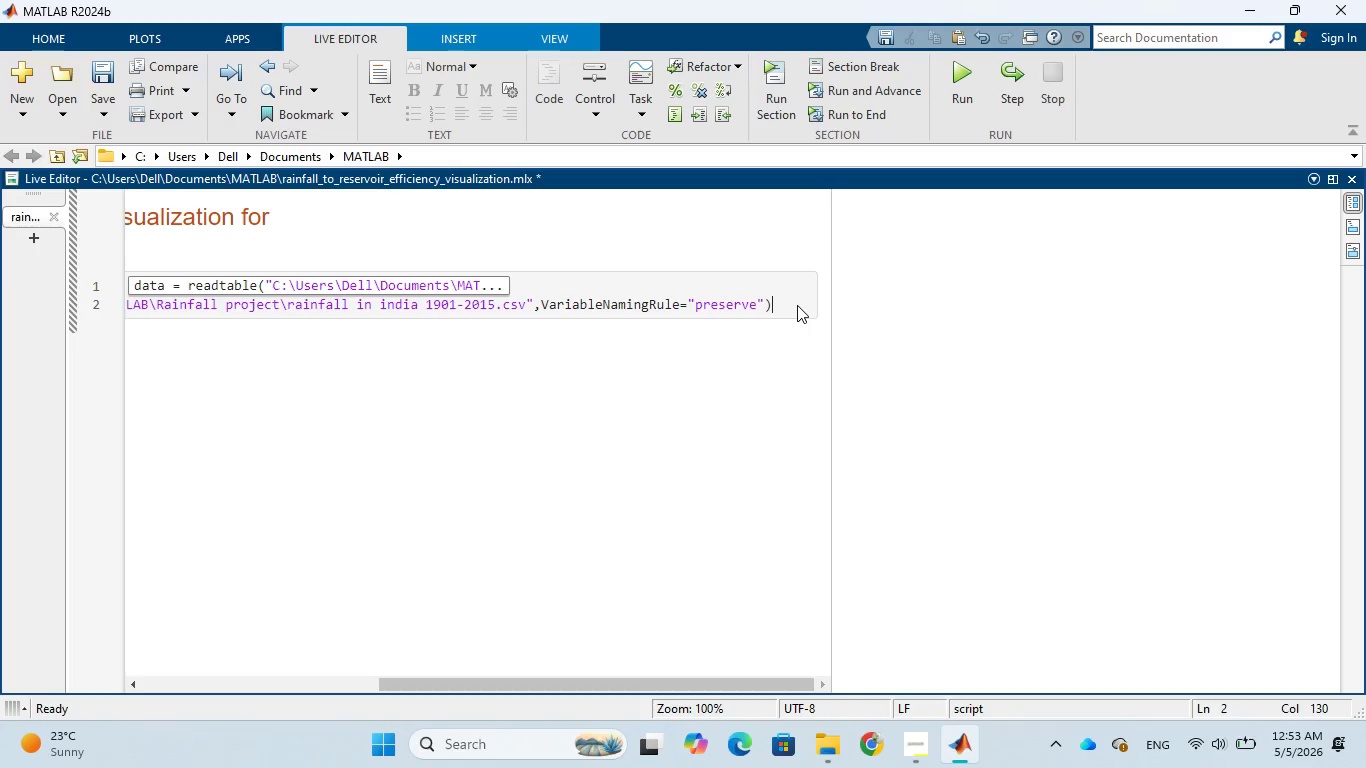 
key(Semicolon)
 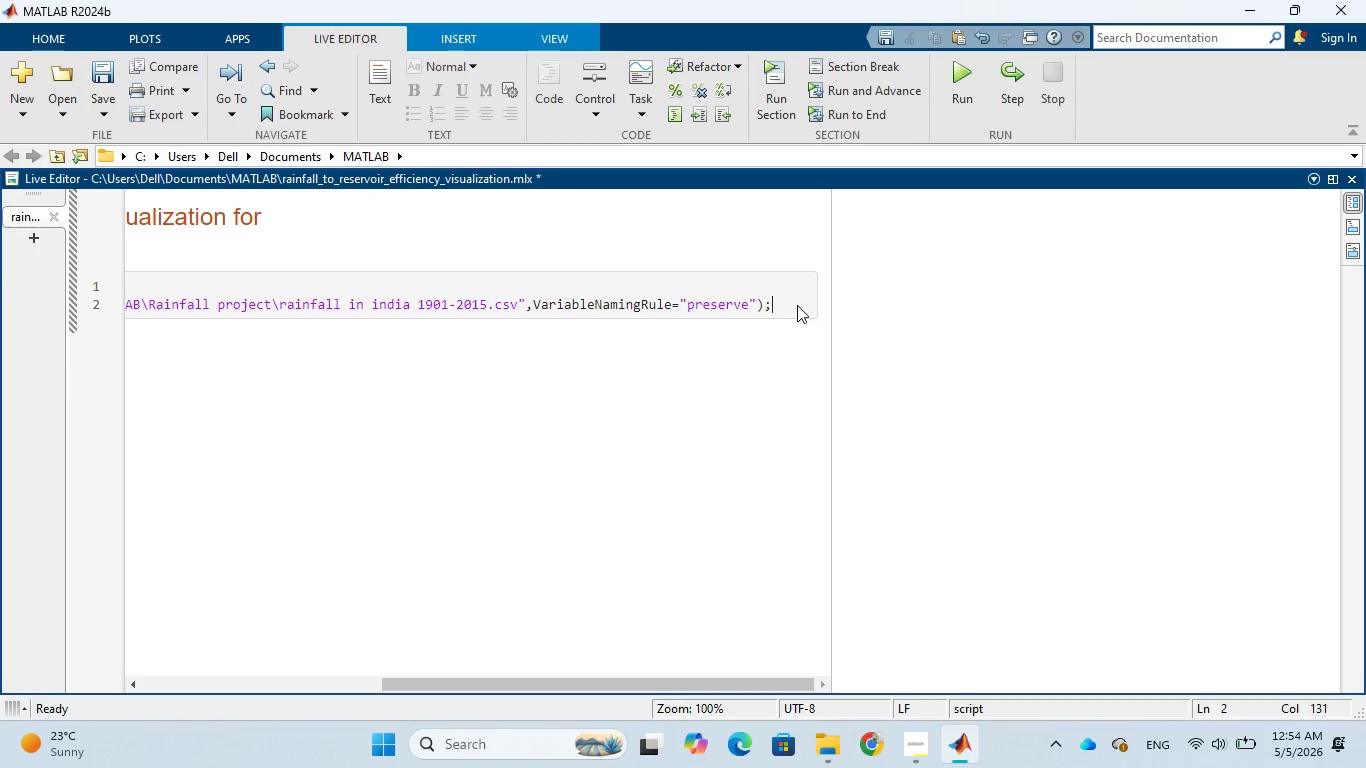 
wait(45.3)
 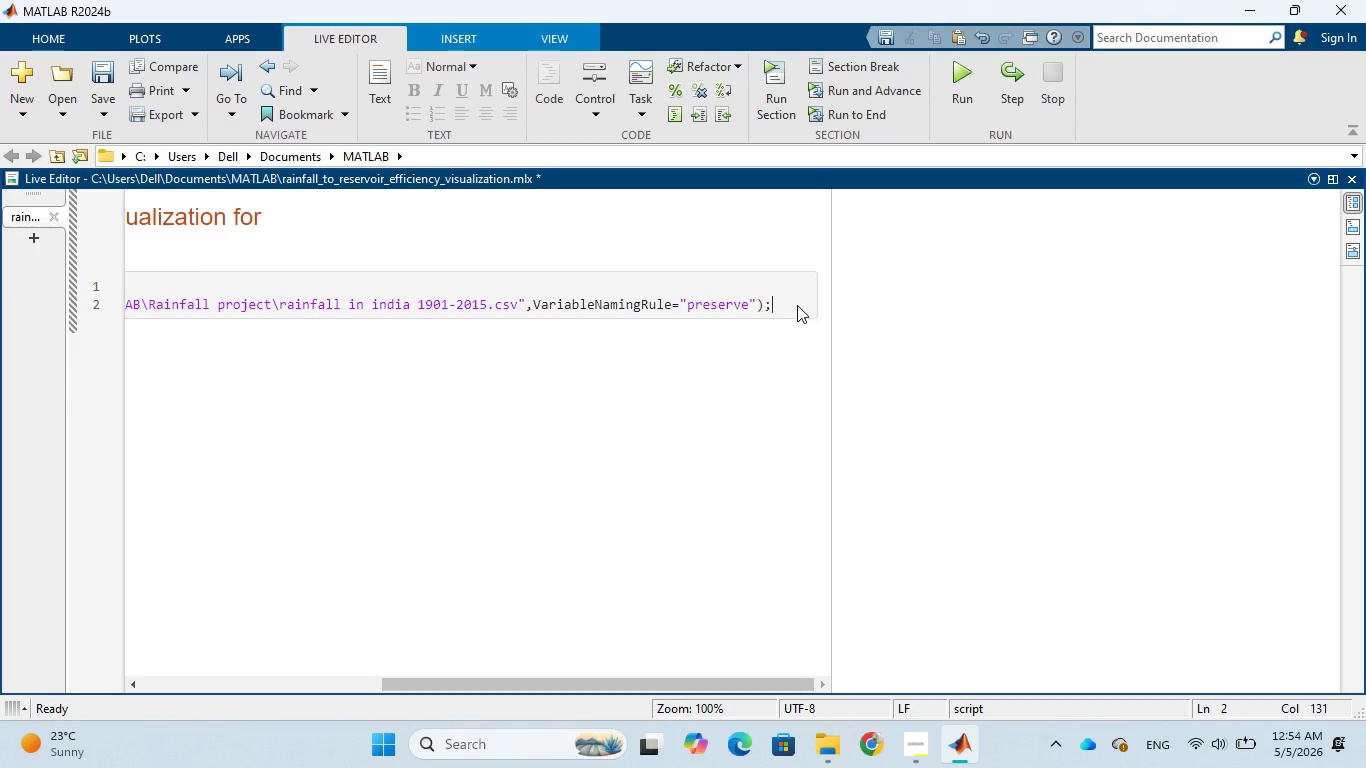 
left_click_drag(start_coordinate=[636, 680], to_coordinate=[654, 671])
 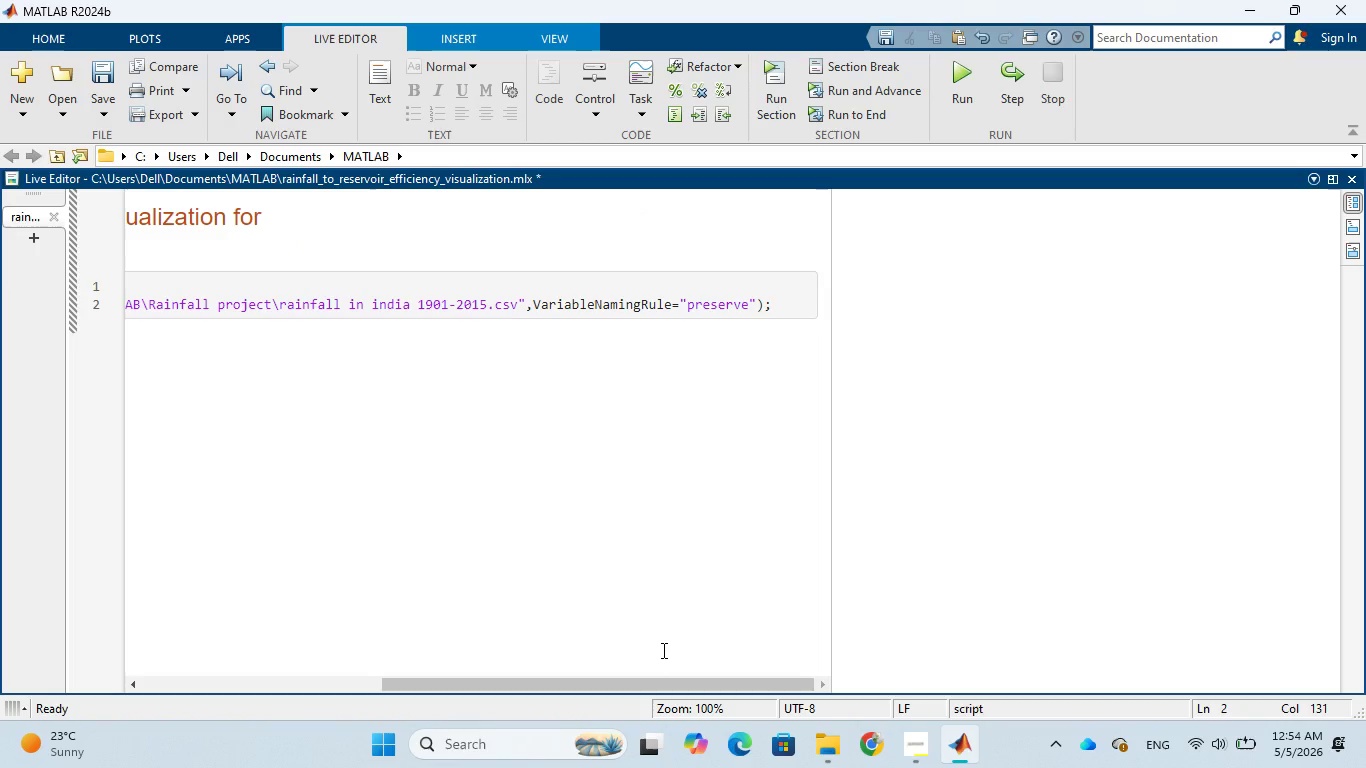 
wait(6.66)
 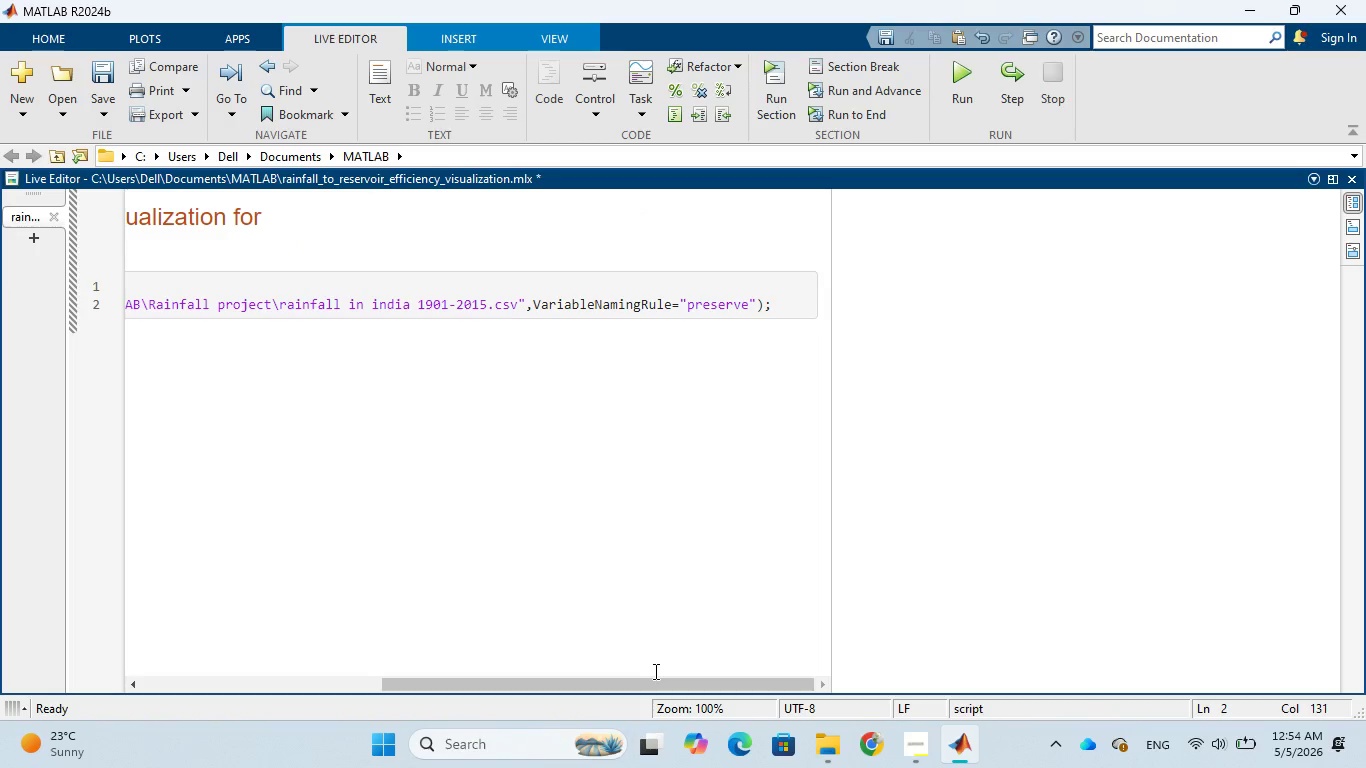 
key(Enter)
 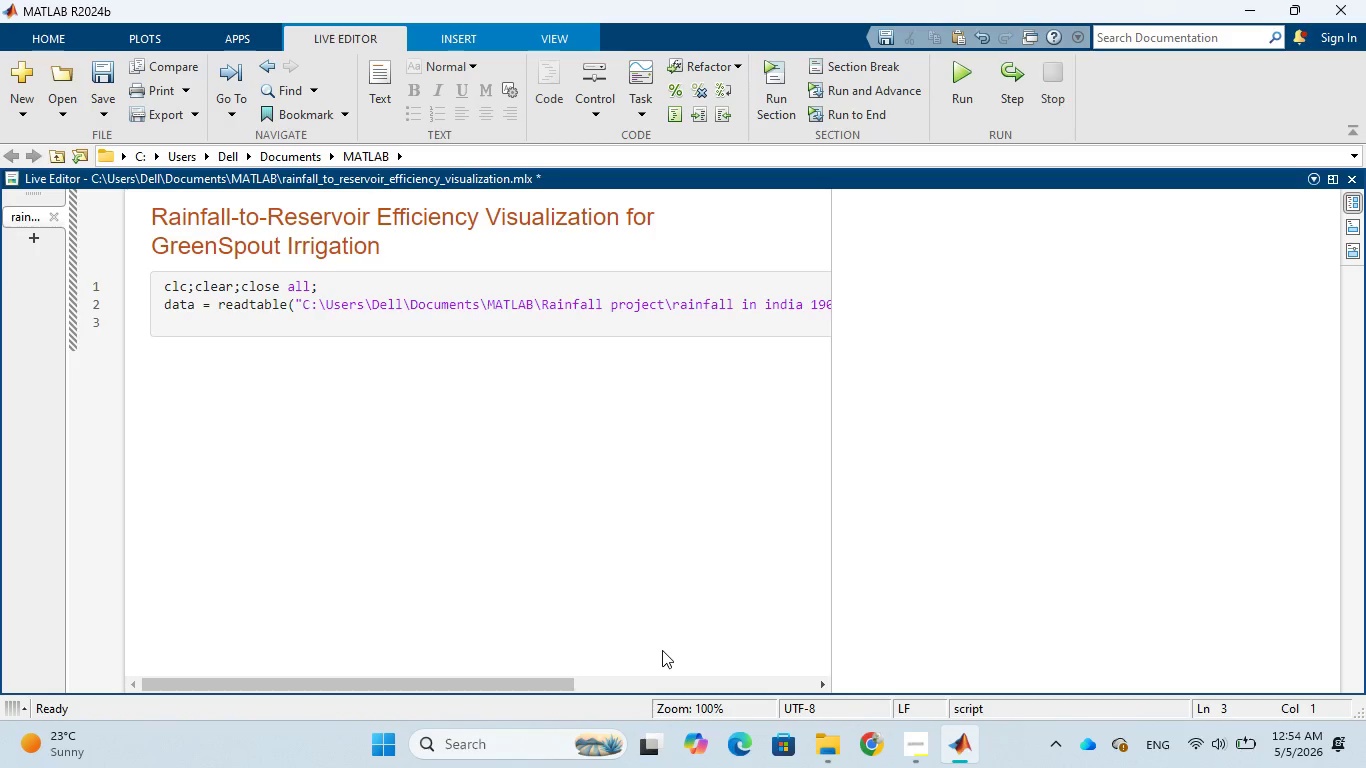 
wait(23.17)
 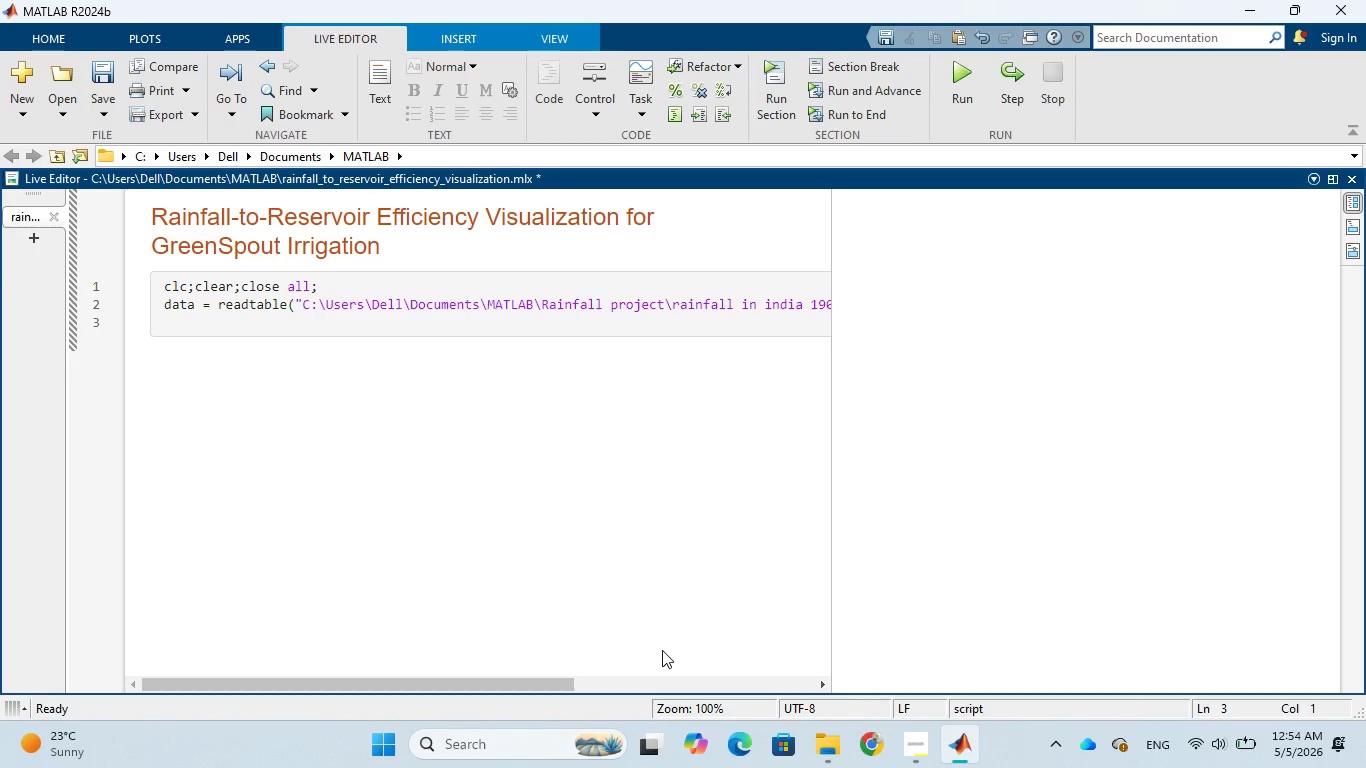 
type(summary(data)
 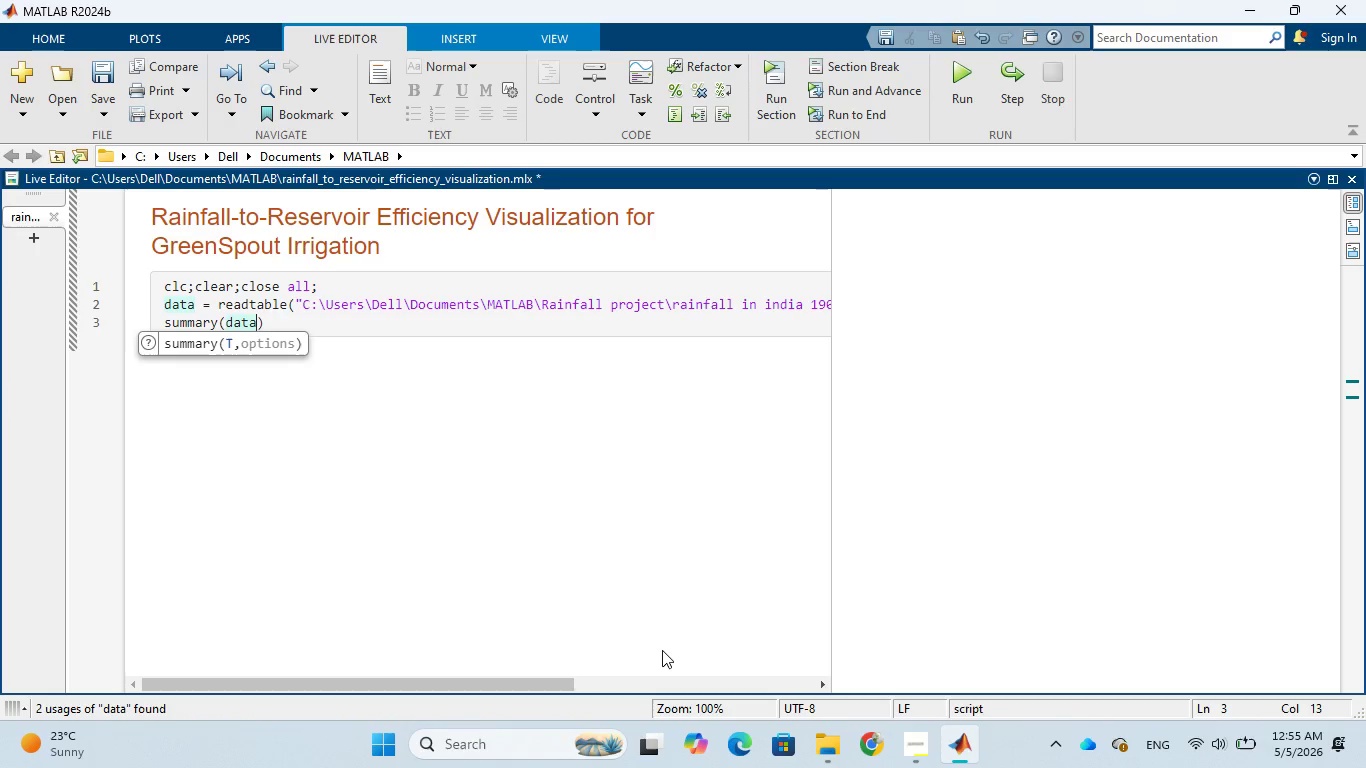 
key(ArrowRight)
 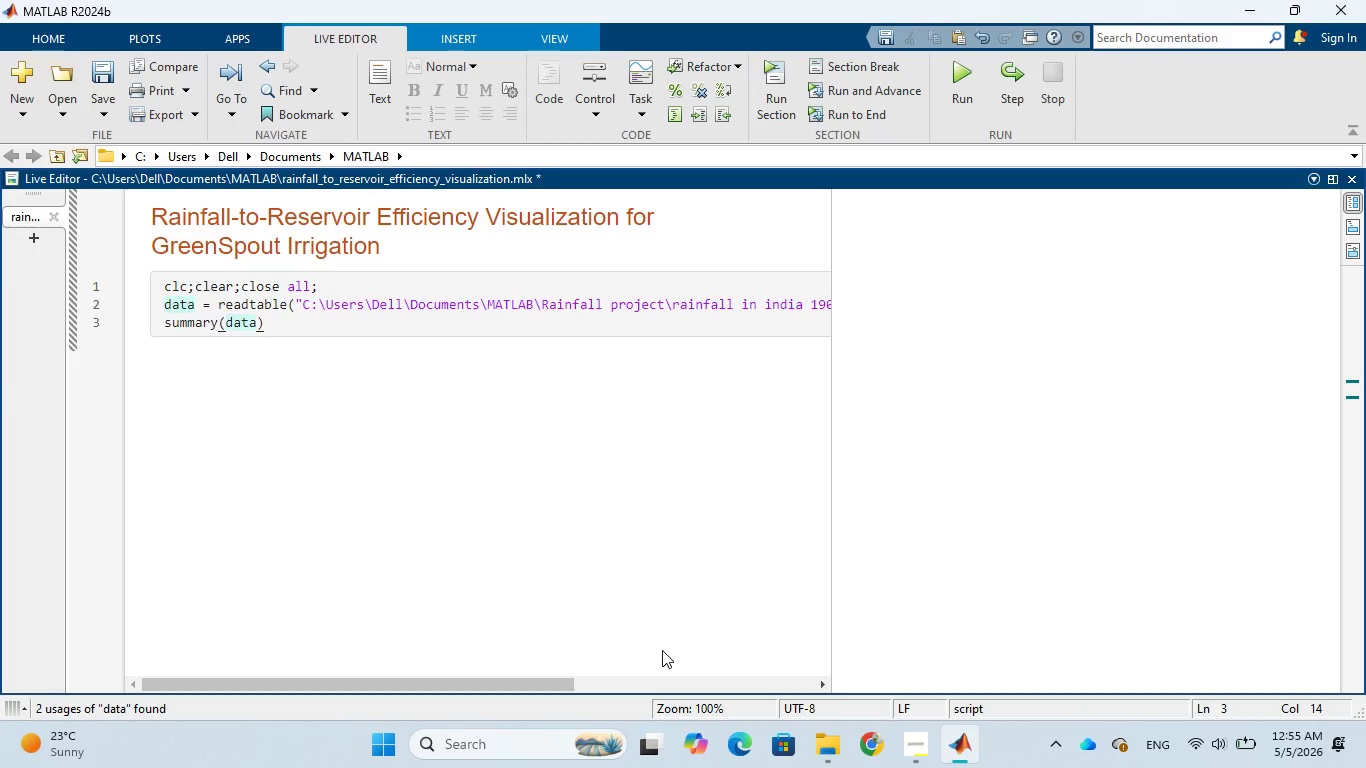 
key(Semicolon)
 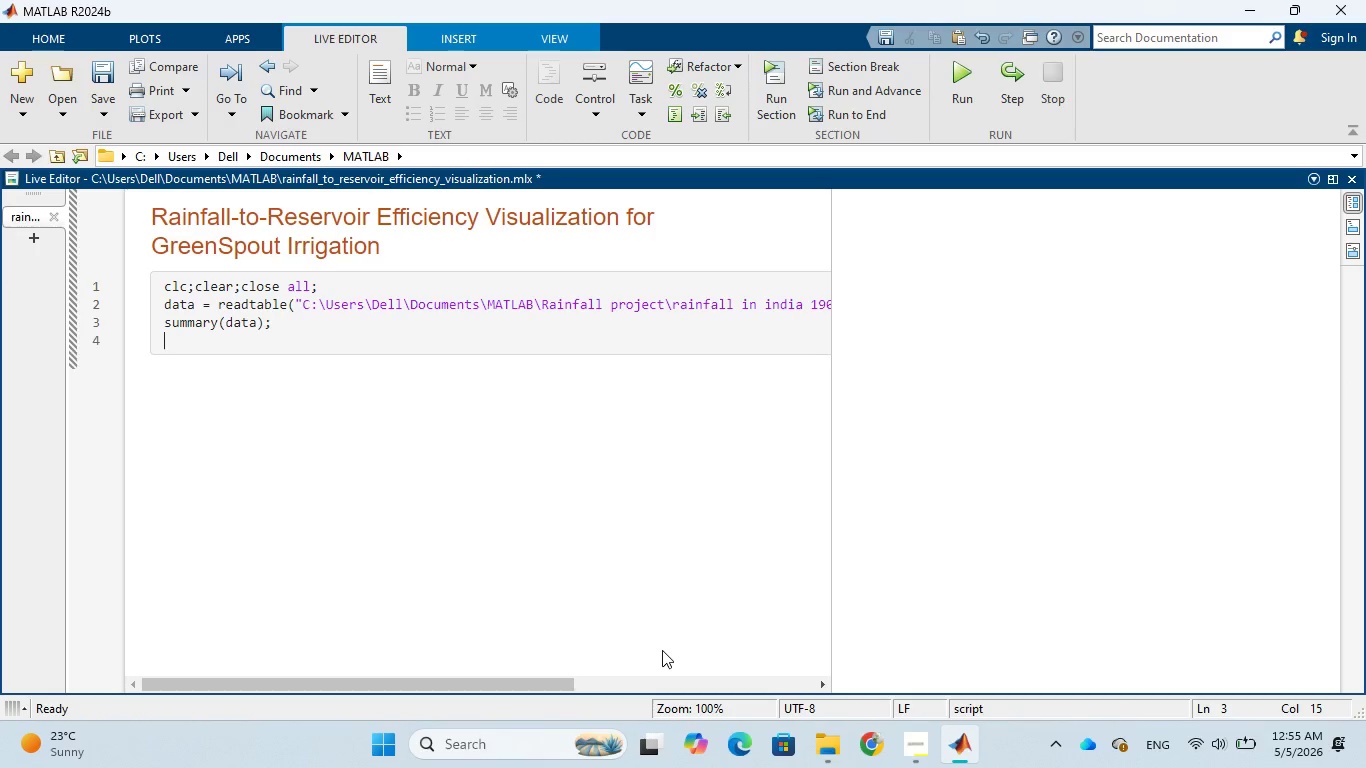 
key(Enter)
 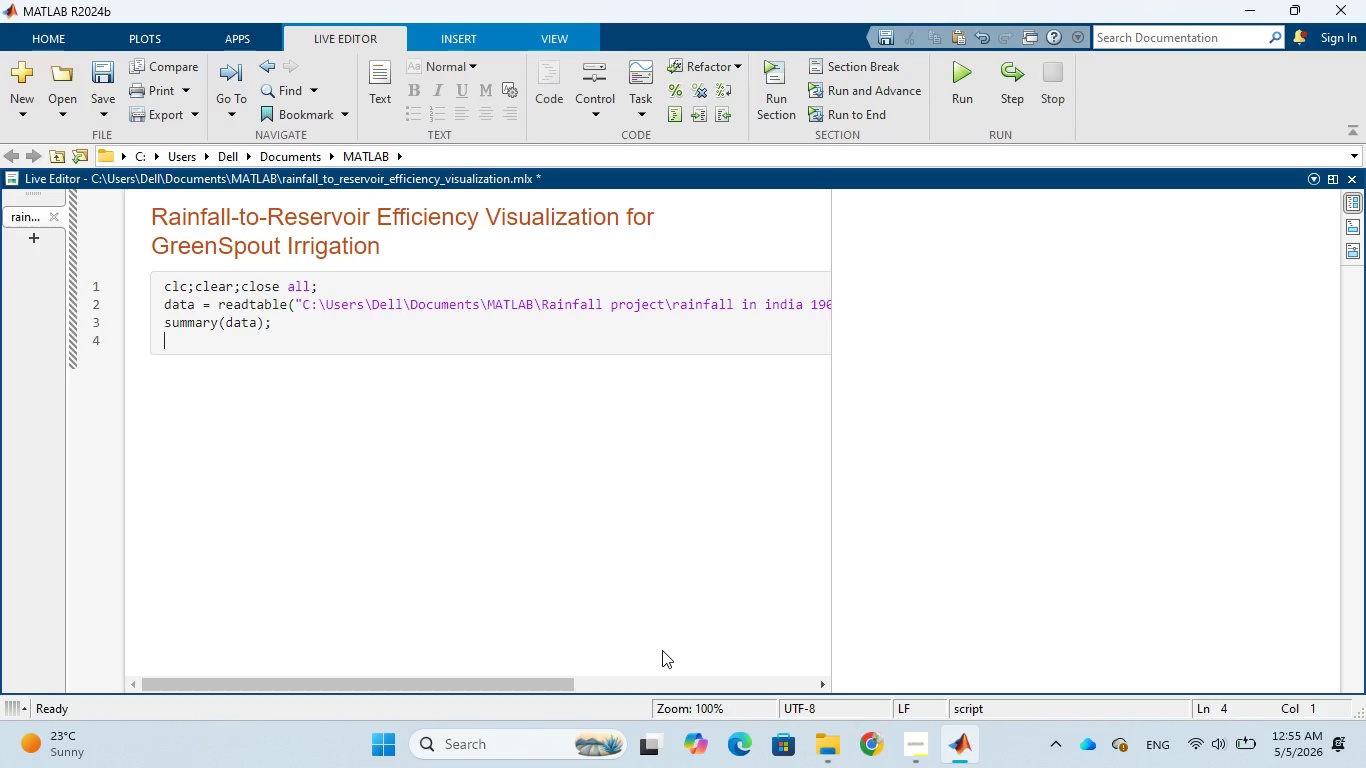 
type(head(data)
 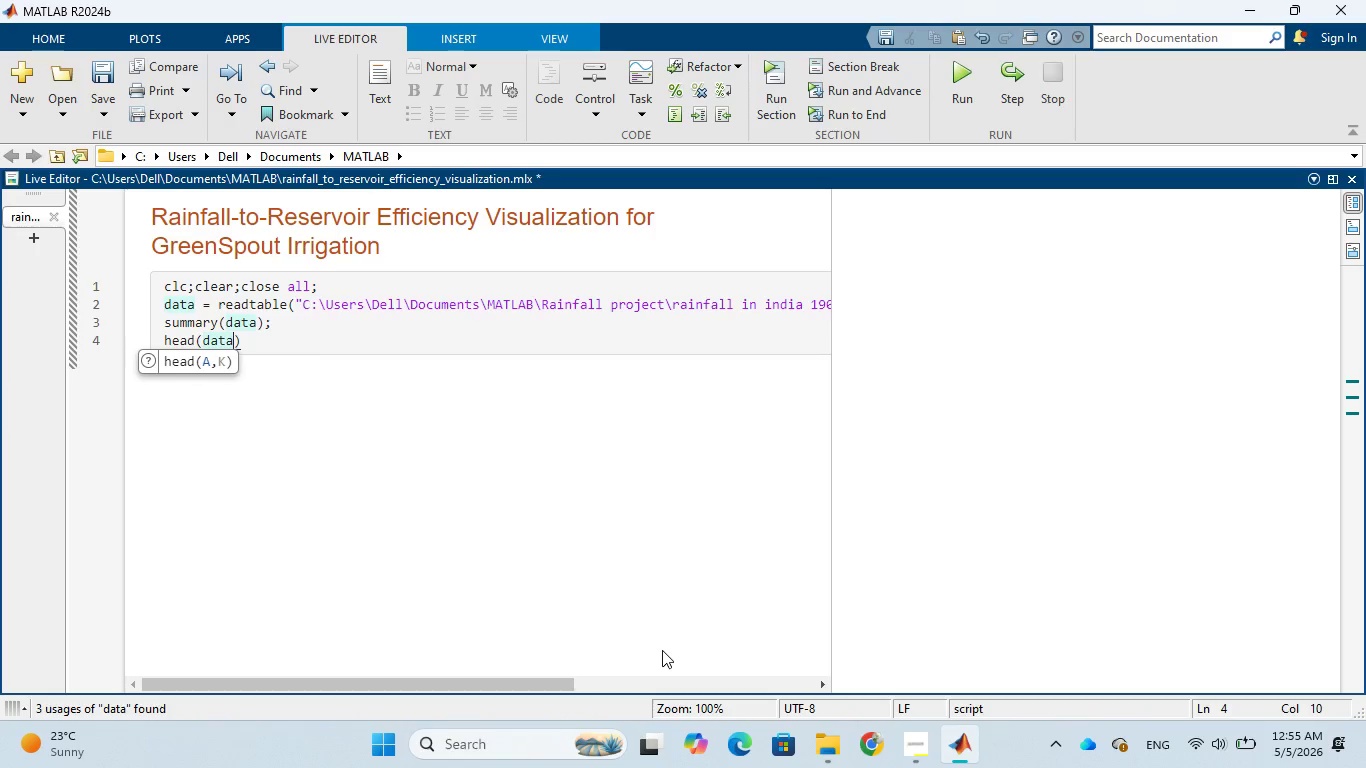 
key(ArrowRight)
 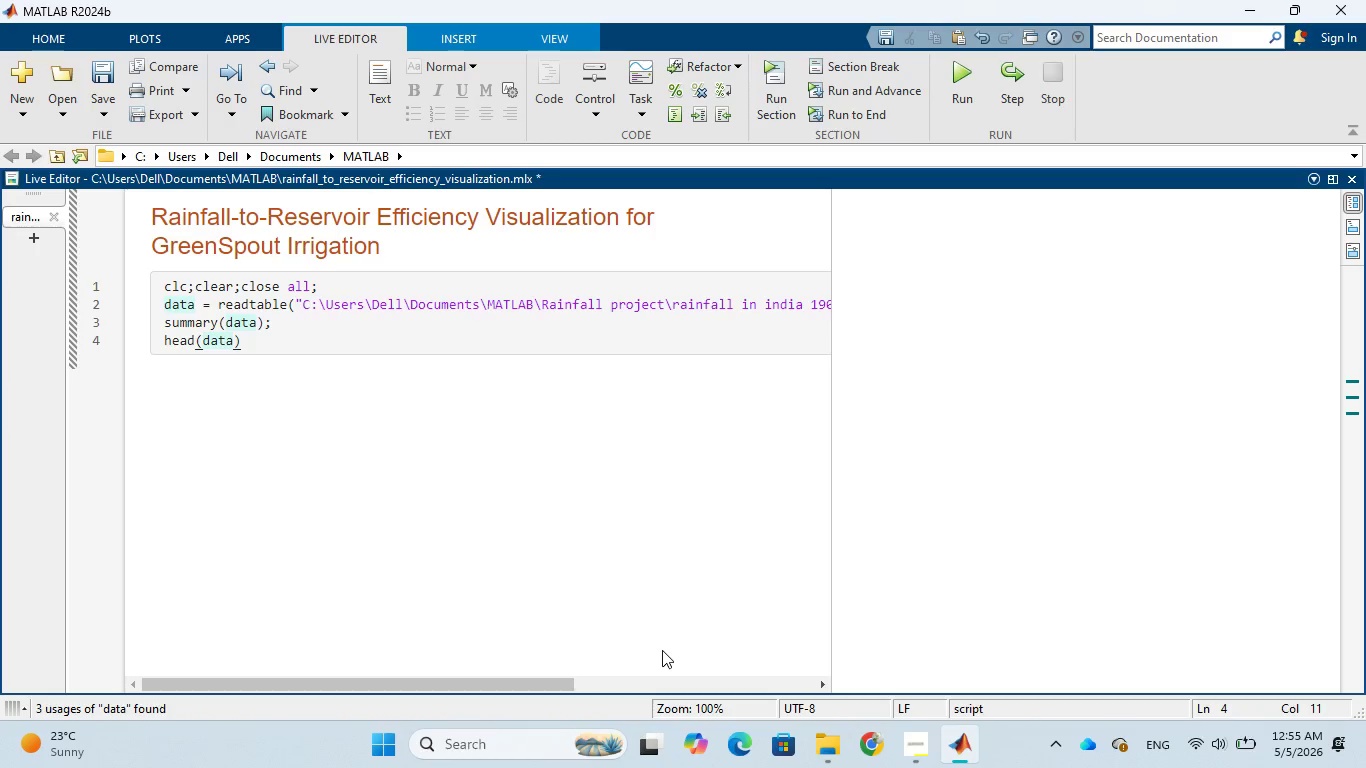 
key(Semicolon)
 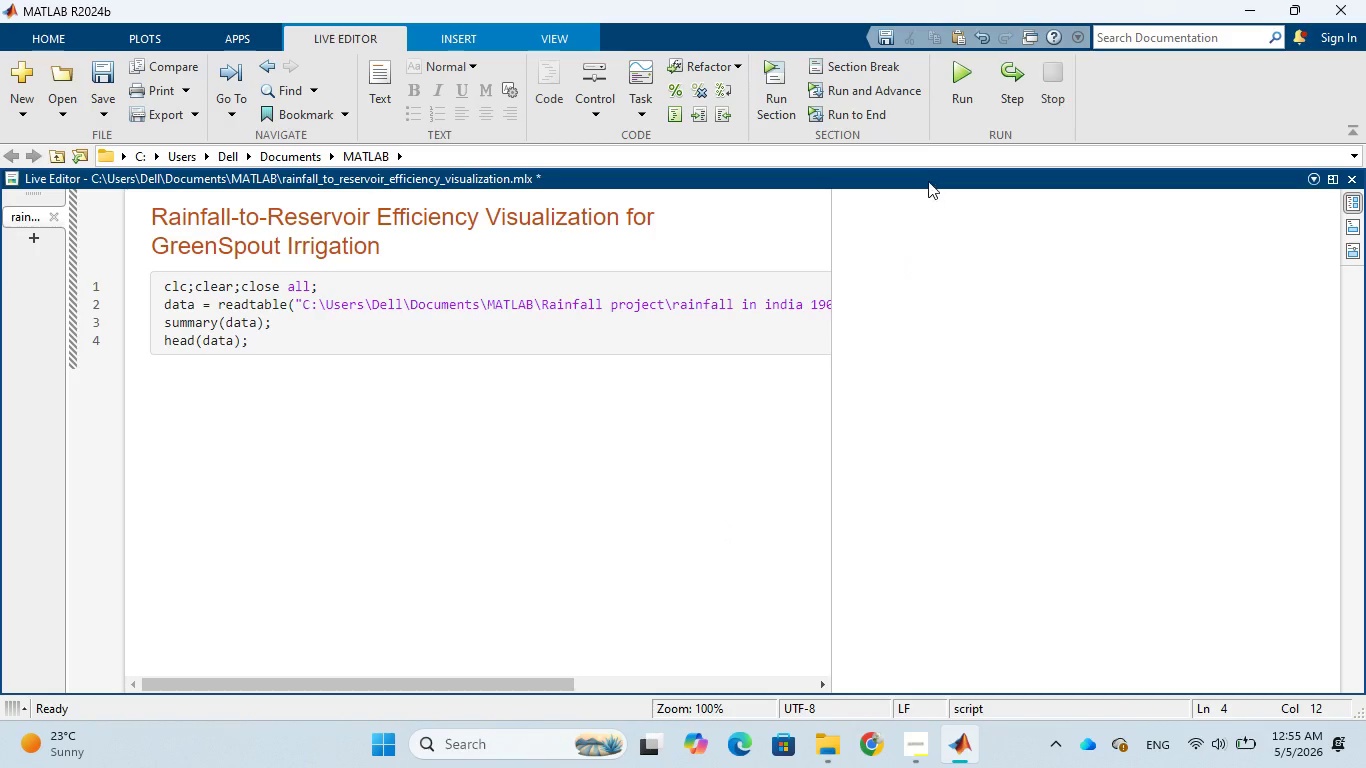 
left_click([946, 91])
 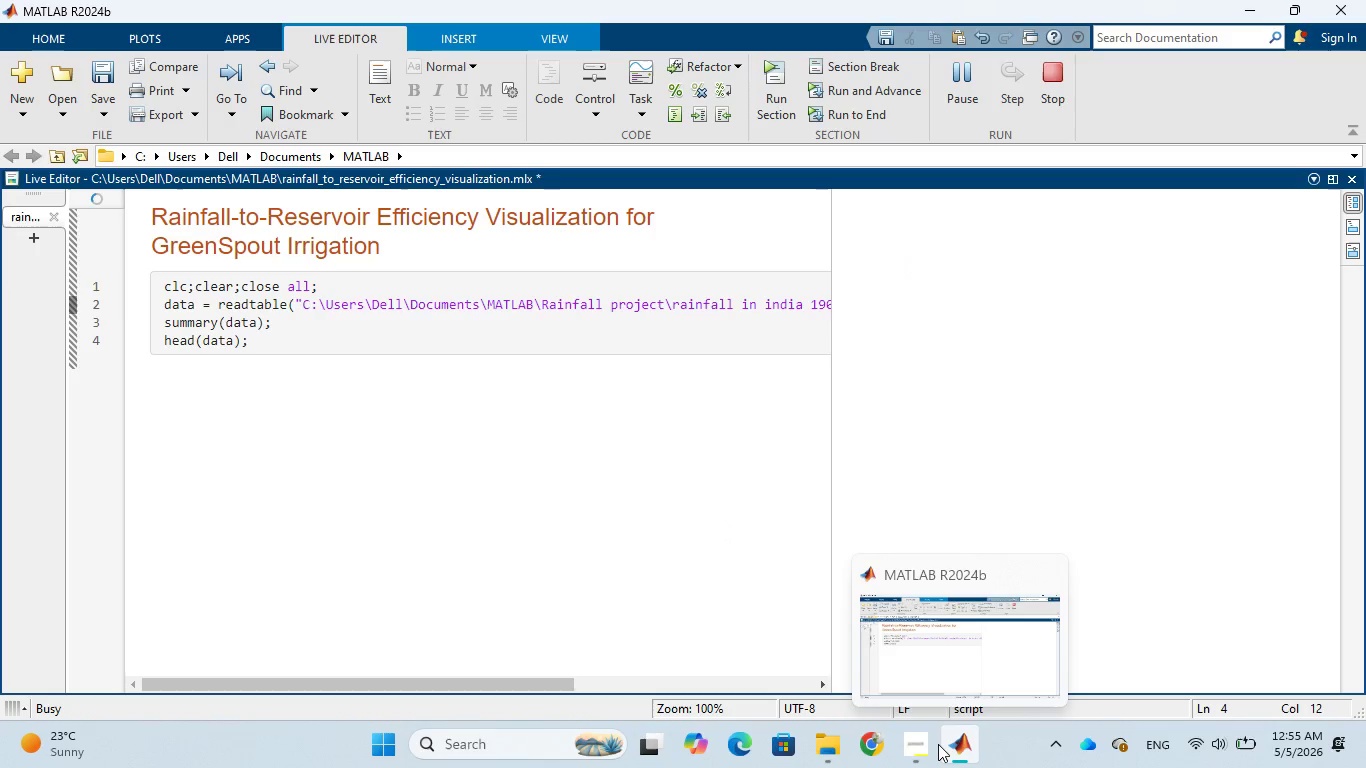 
wait(5.28)
 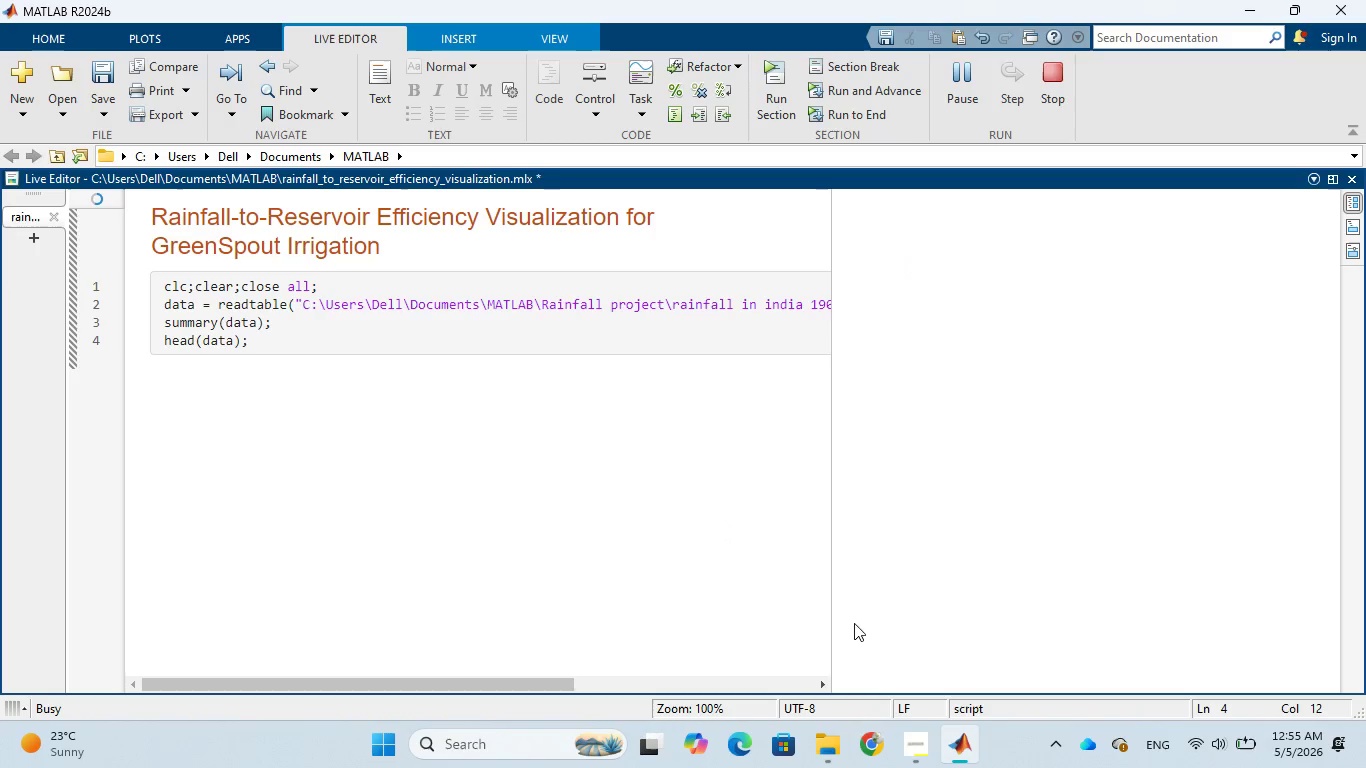 
left_click([885, 639])